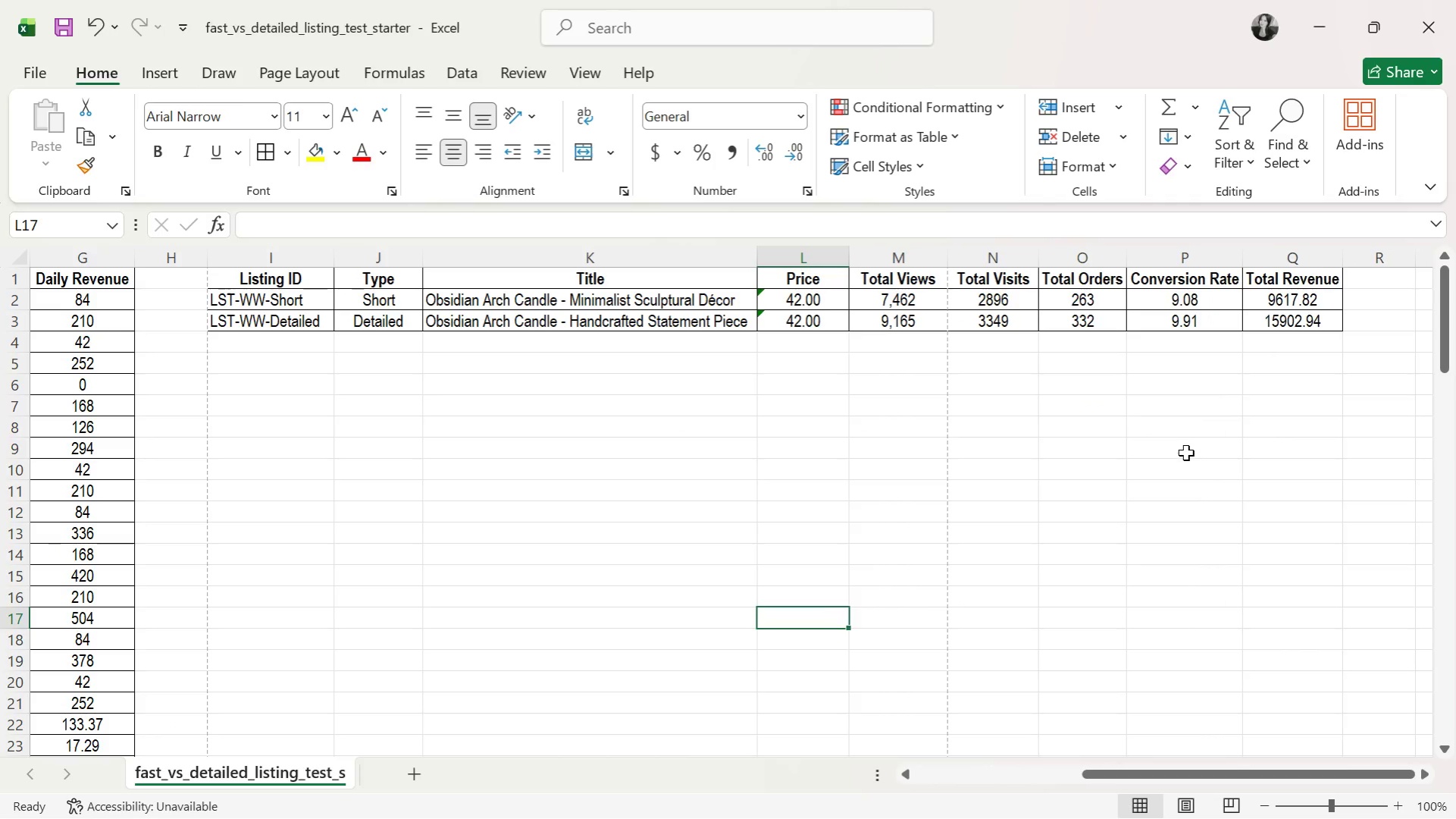 
left_click([1185, 453])
 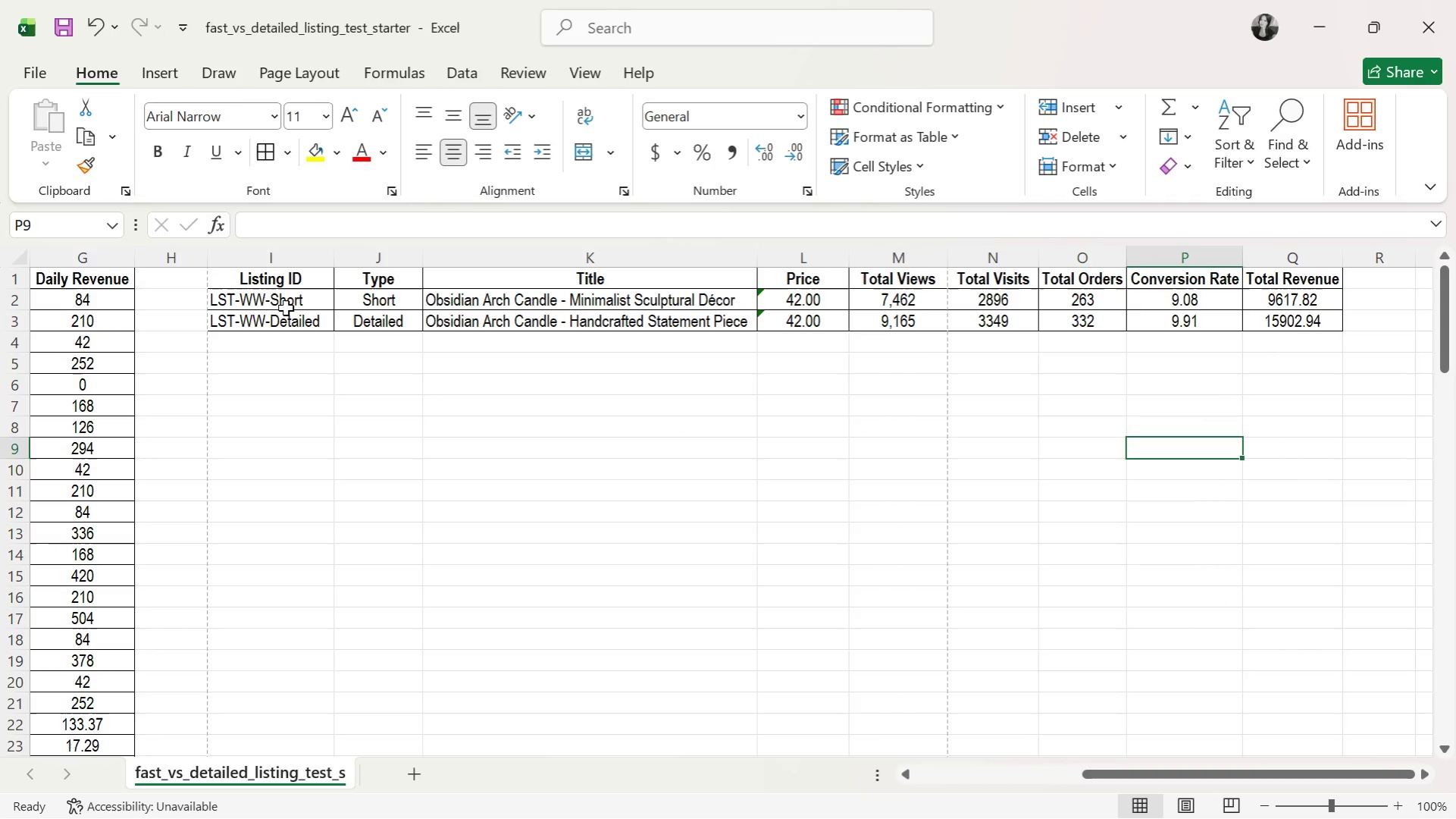 
left_click([284, 306])
 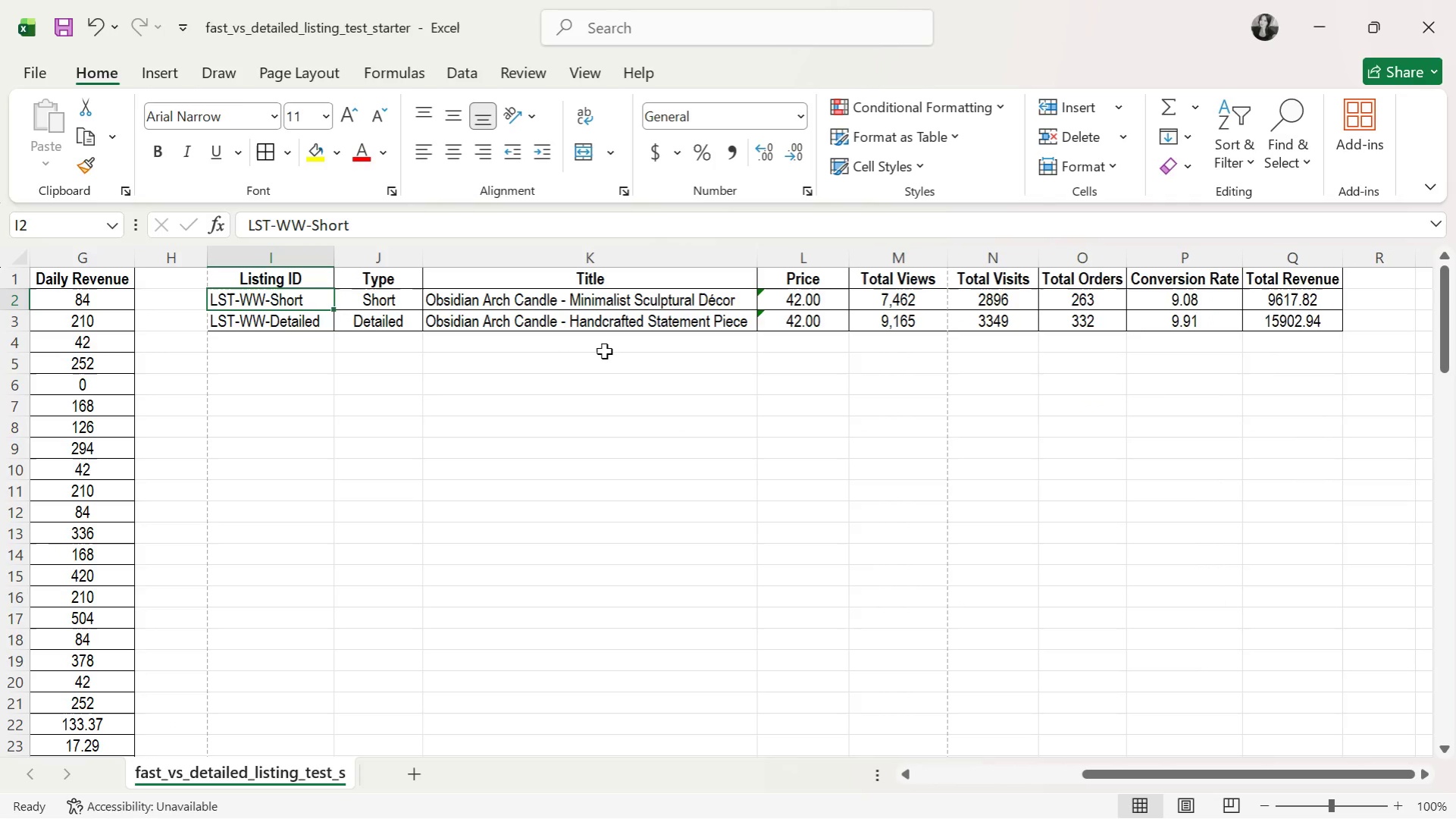 
wait(27.14)
 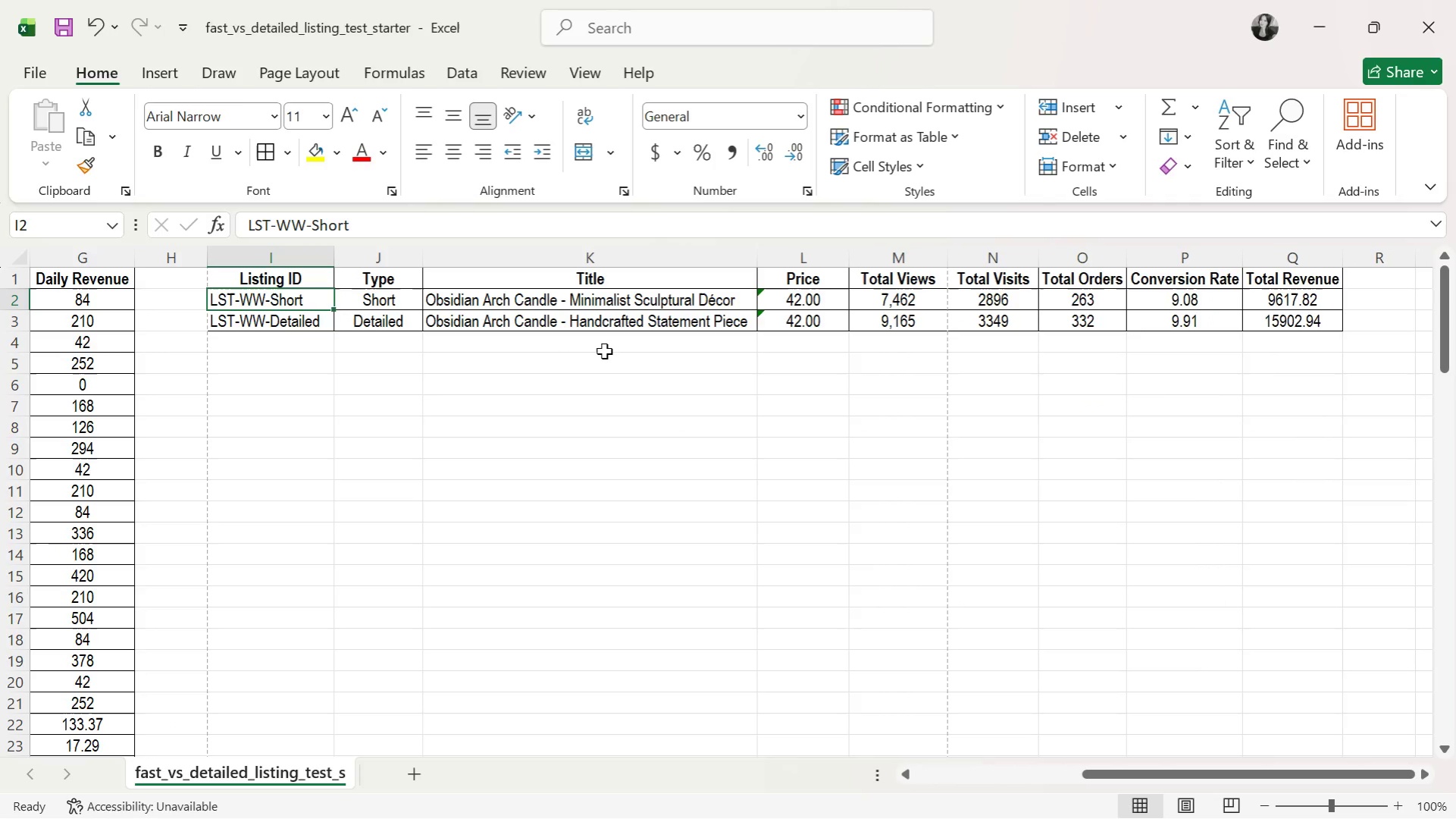 
left_click([546, 411])
 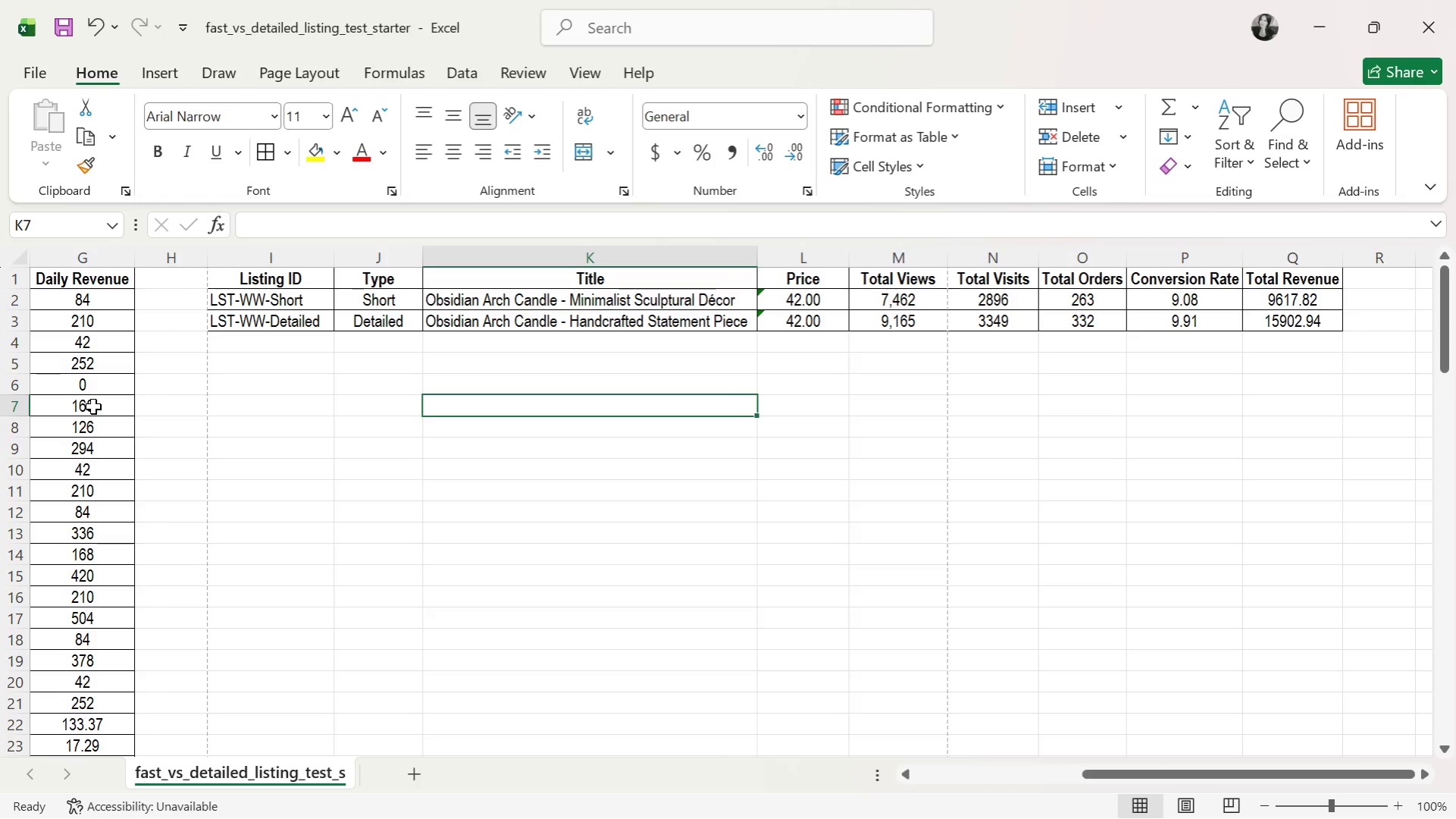 
scroll: coordinate [217, 427], scroll_direction: up, amount: 3.0
 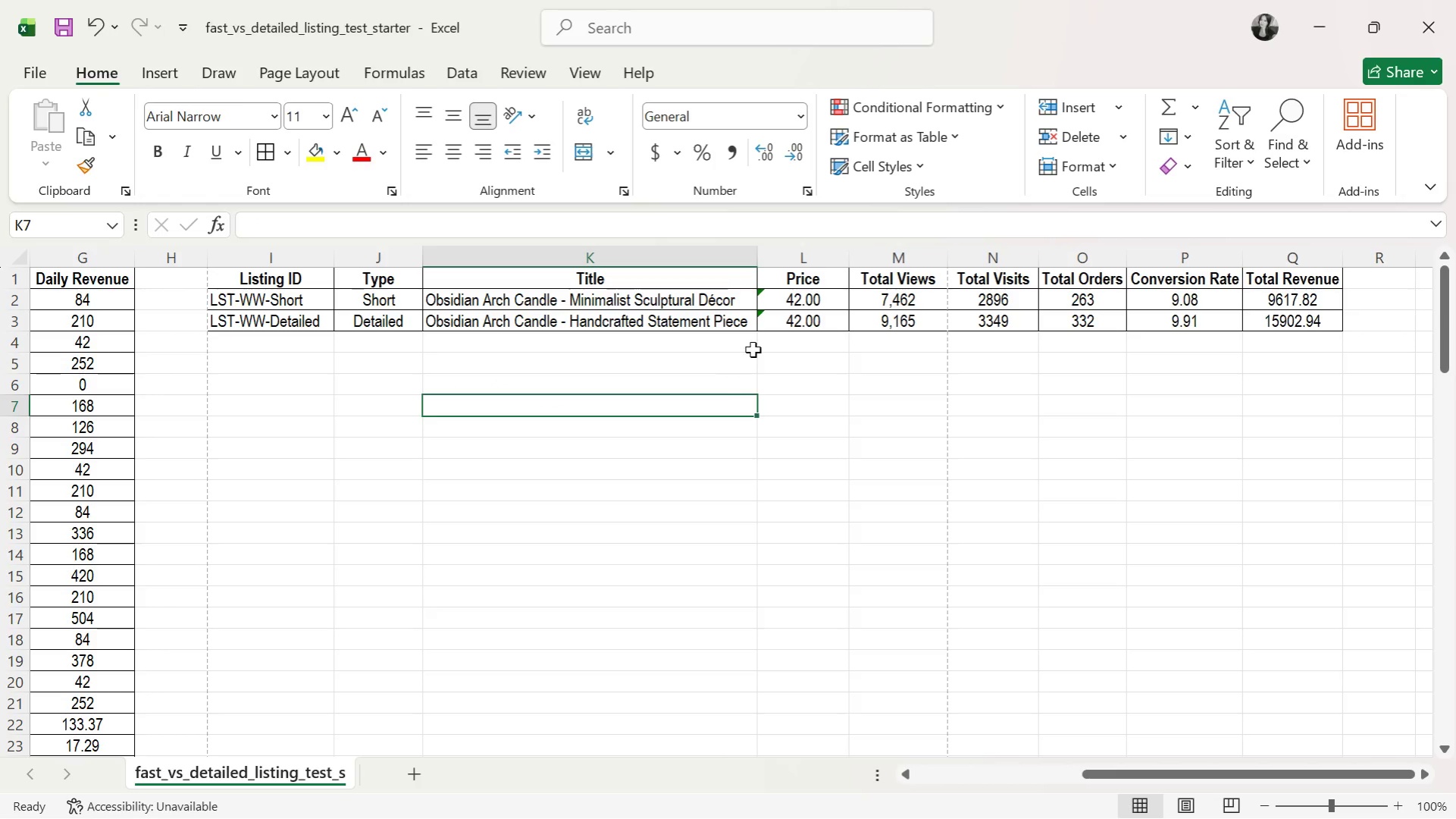 
double_click([915, 303])
 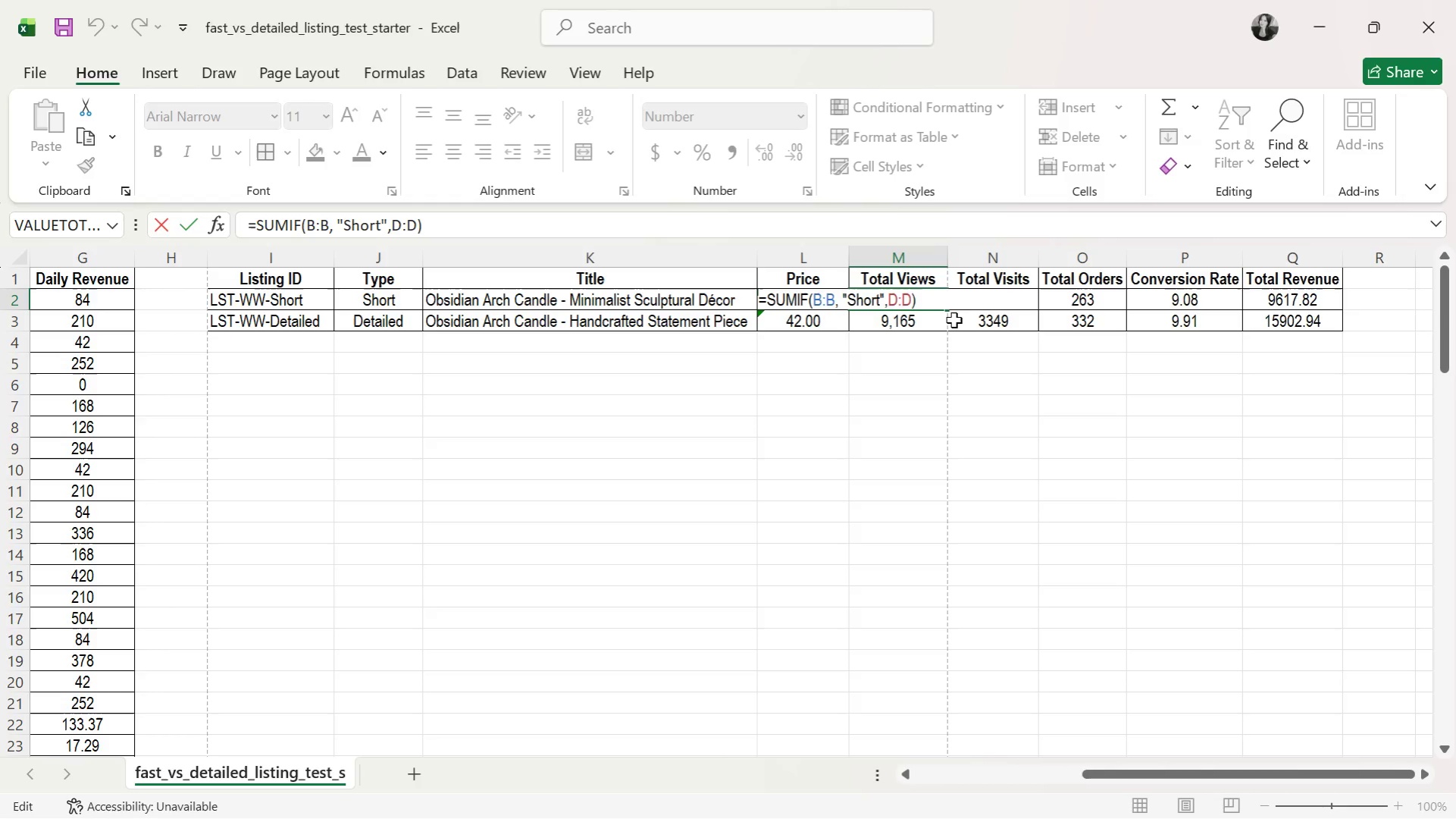 
key(Enter)
 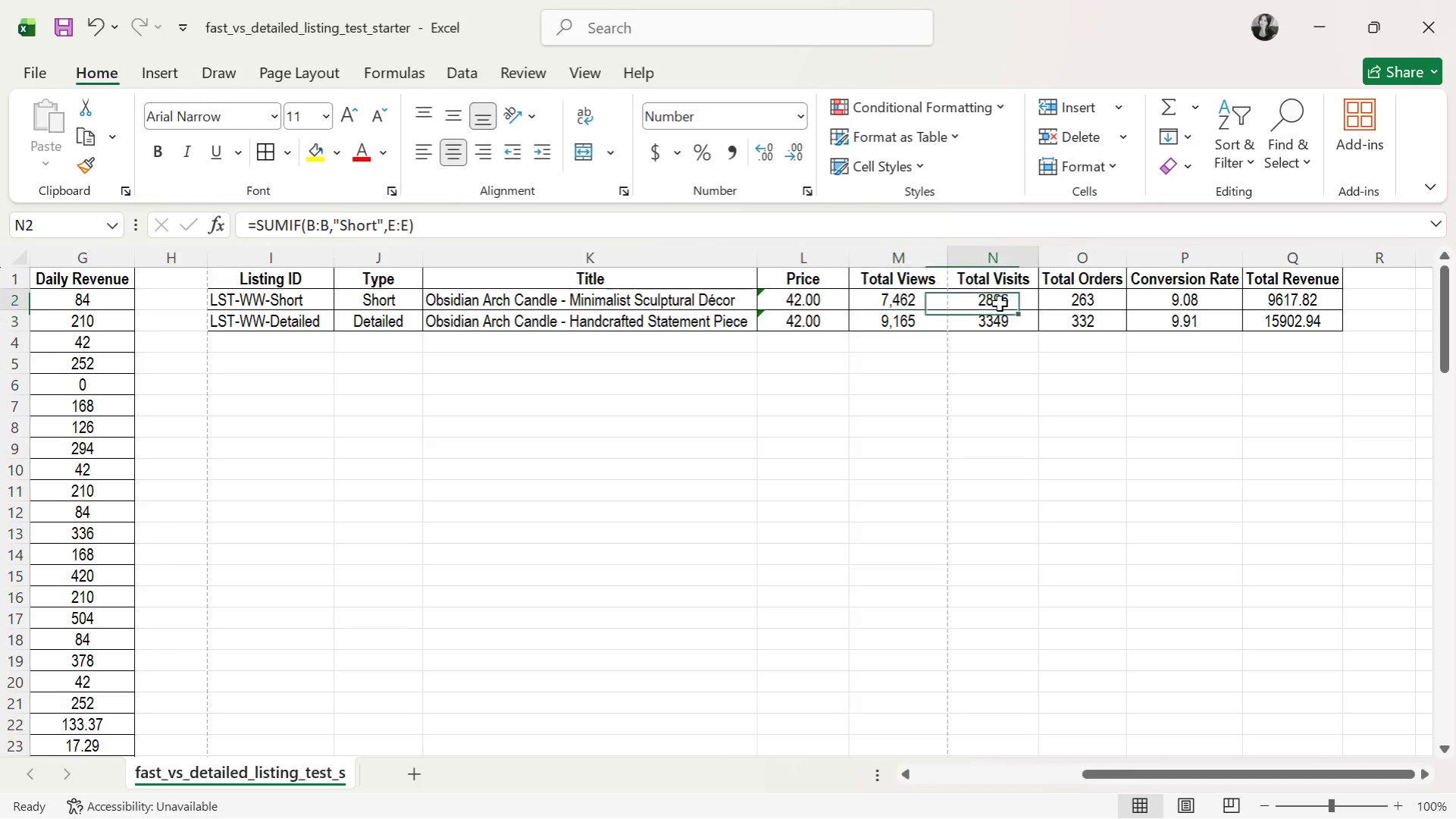 
double_click([999, 303])
 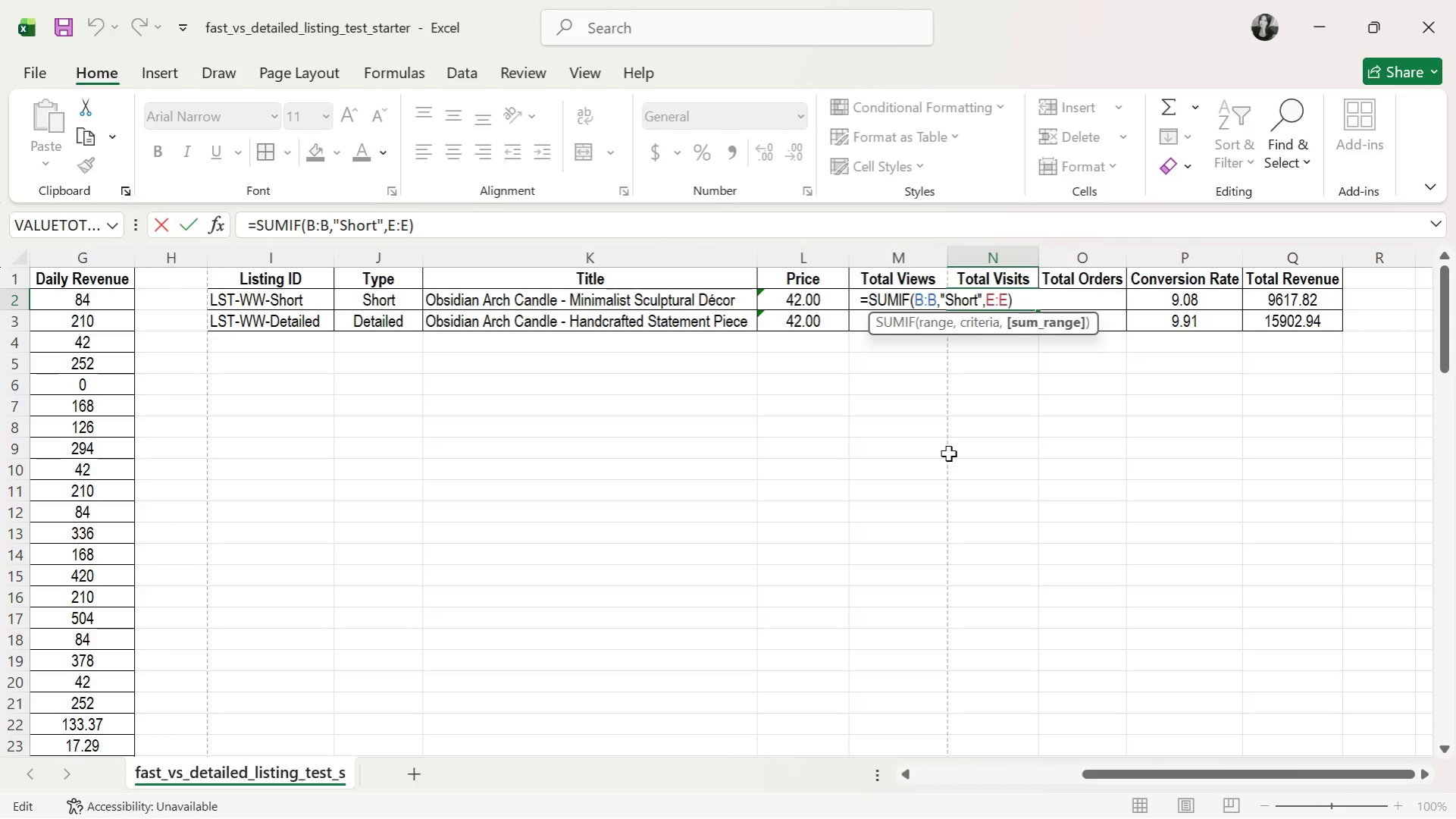 
key(Enter)
 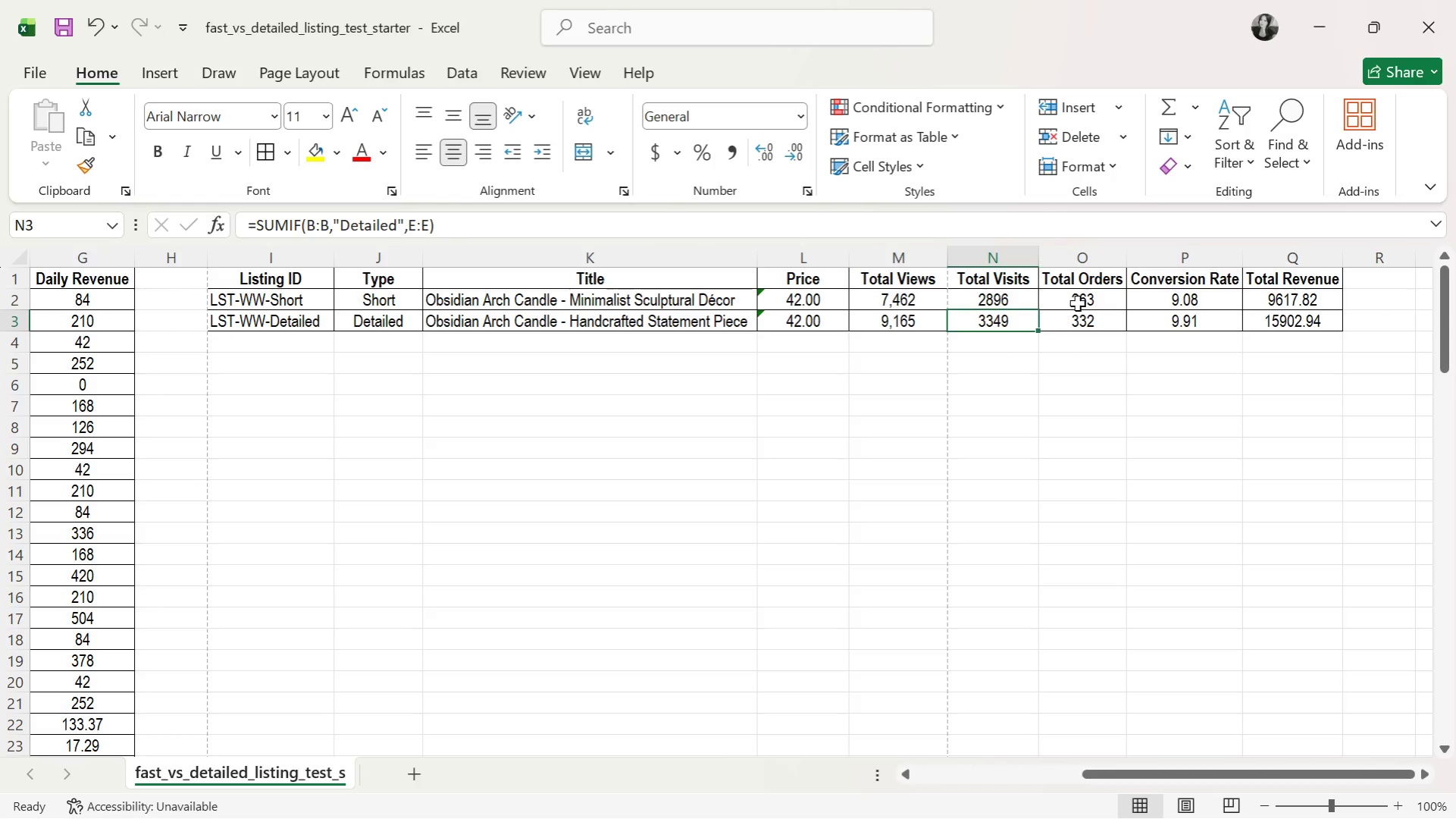 
double_click([1079, 303])
 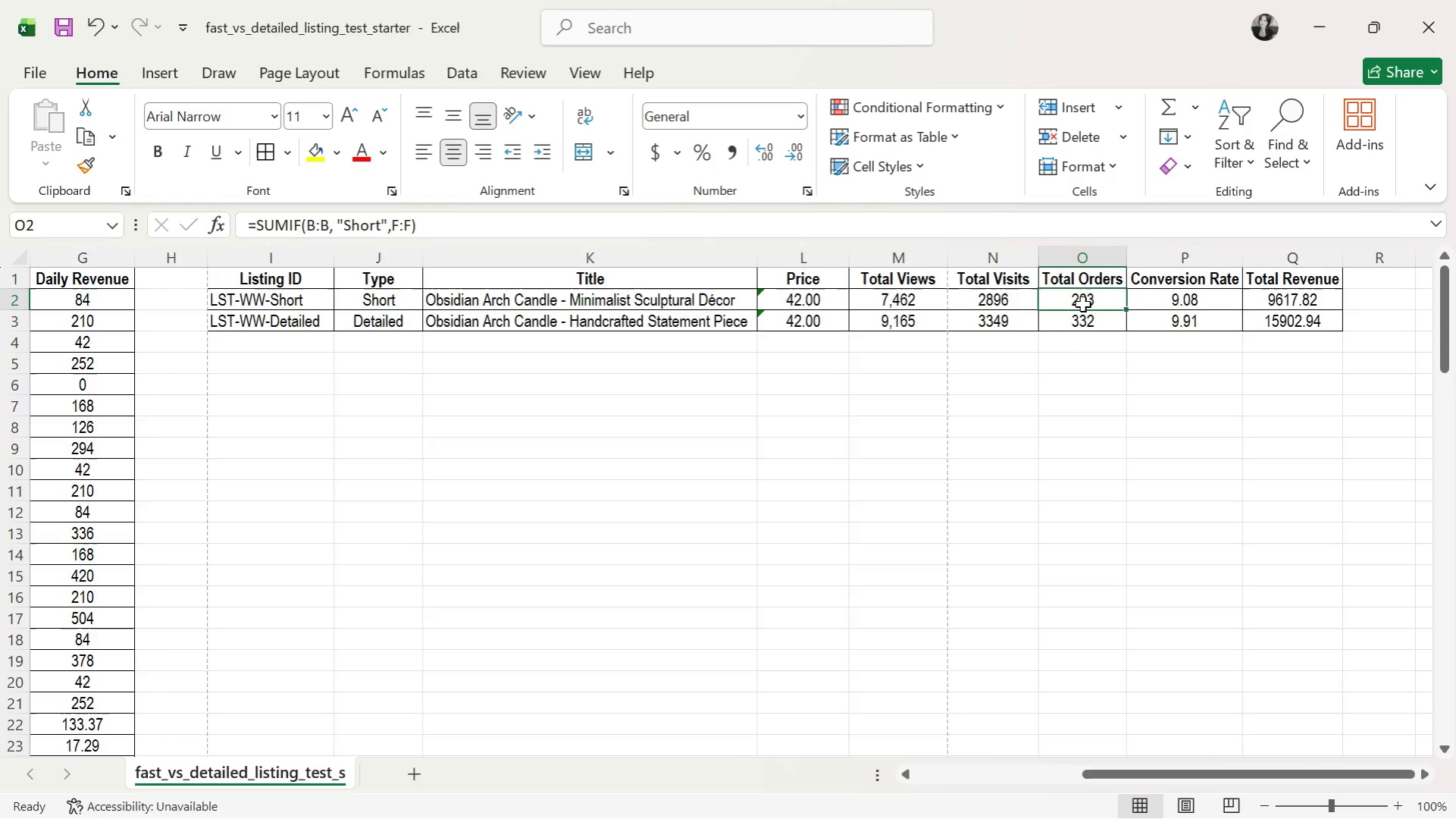 
double_click([1085, 303])
 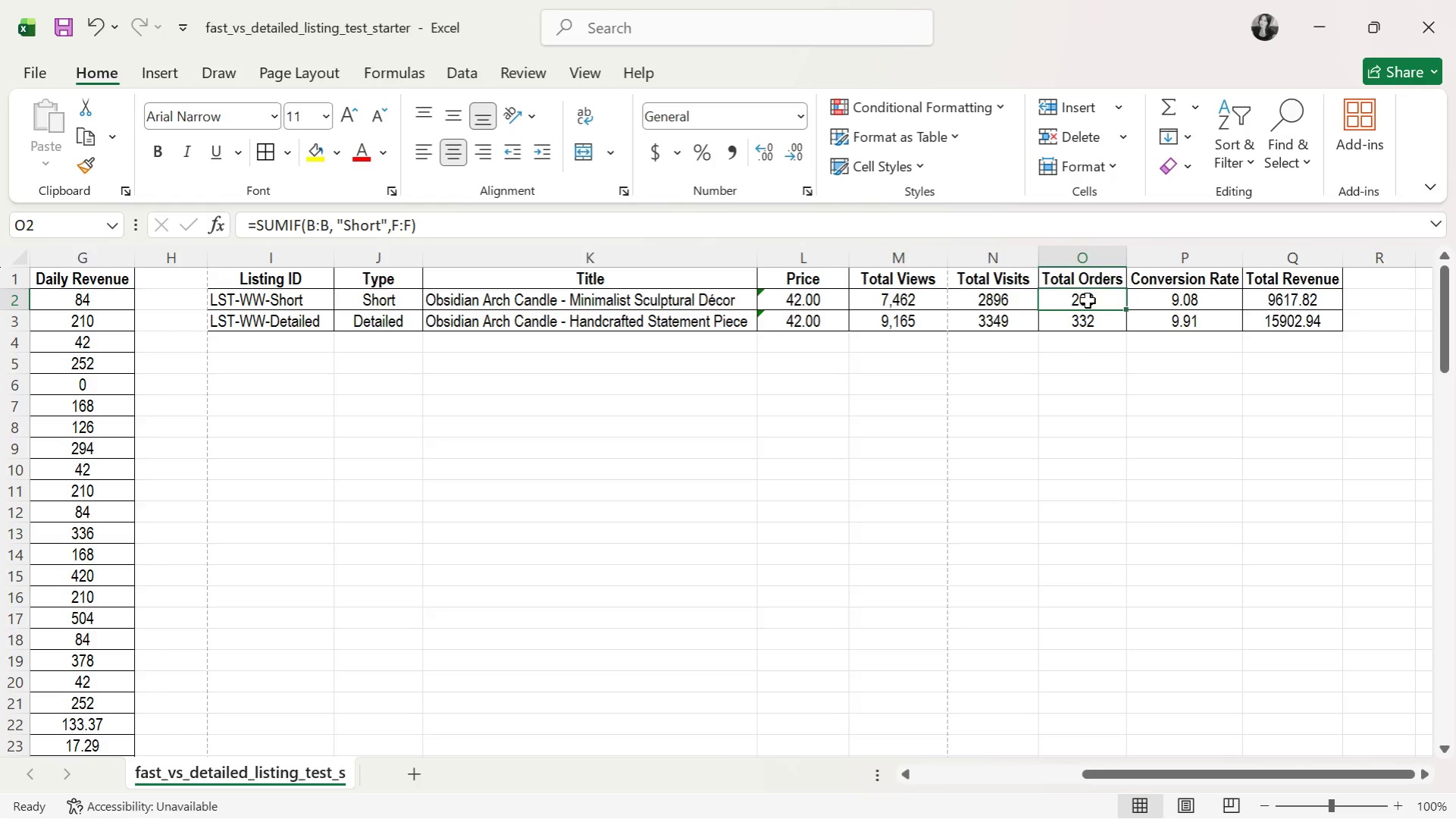 
triple_click([1087, 300])
 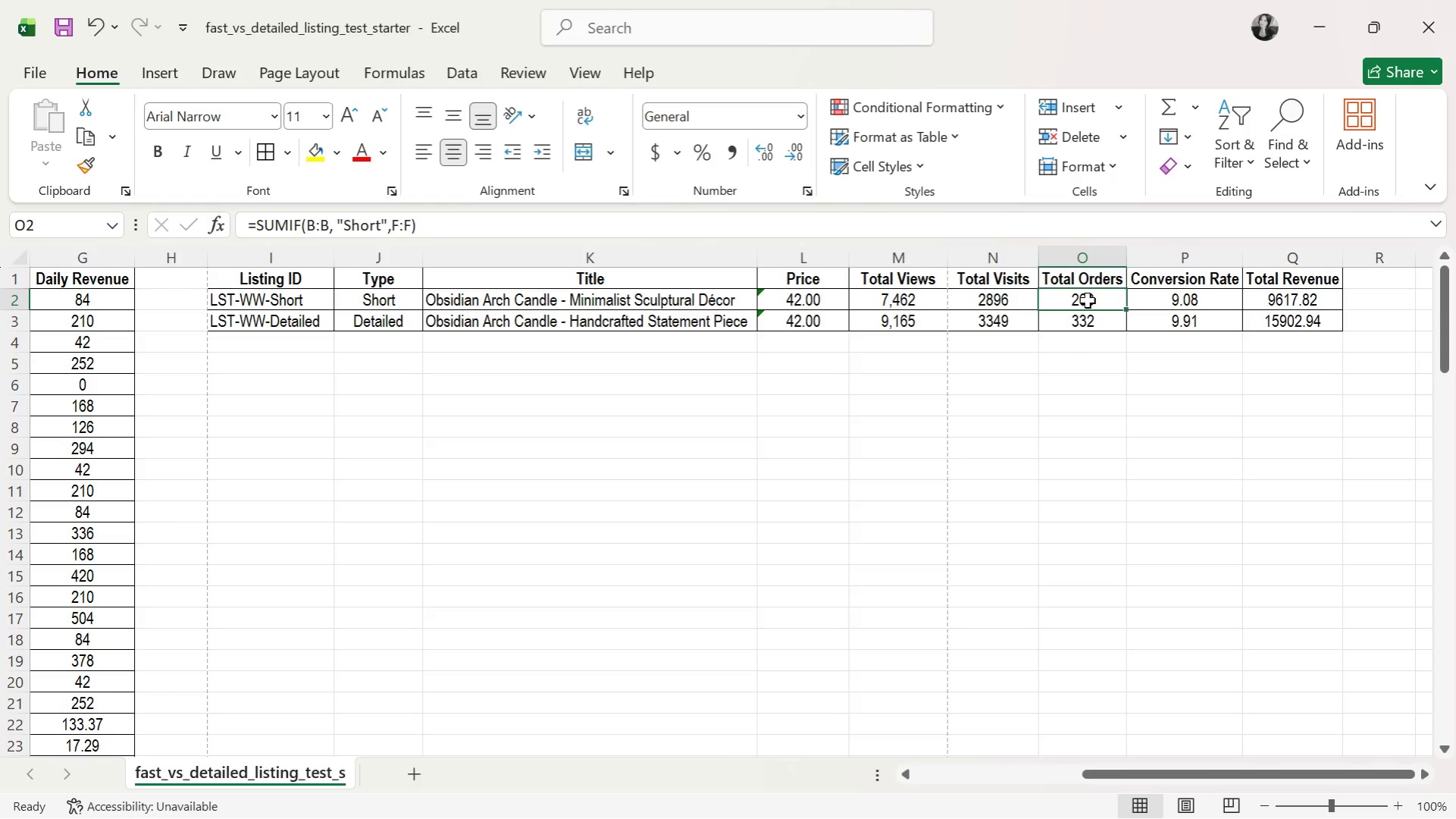 
triple_click([1087, 300])
 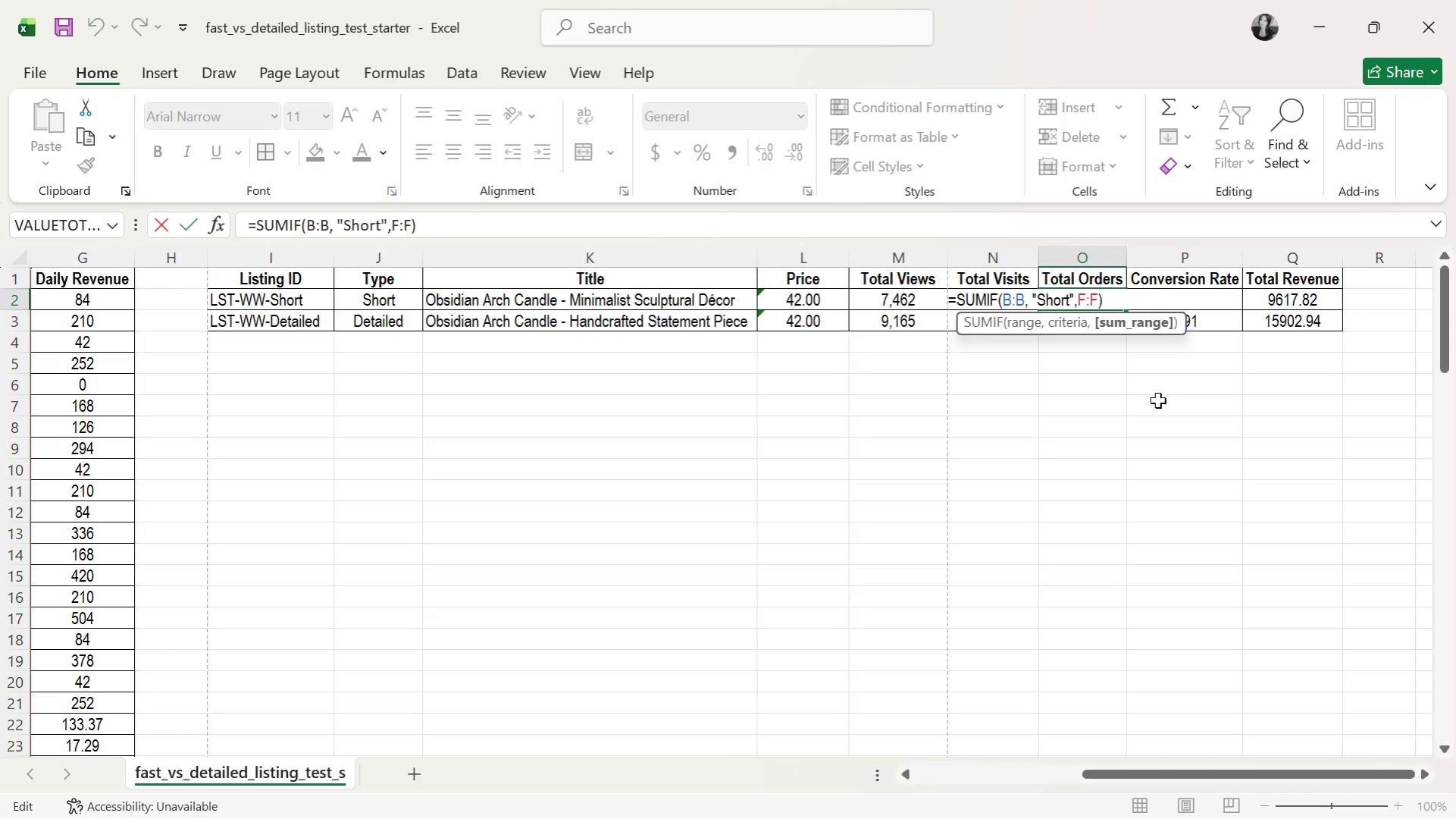 
key(Enter)
 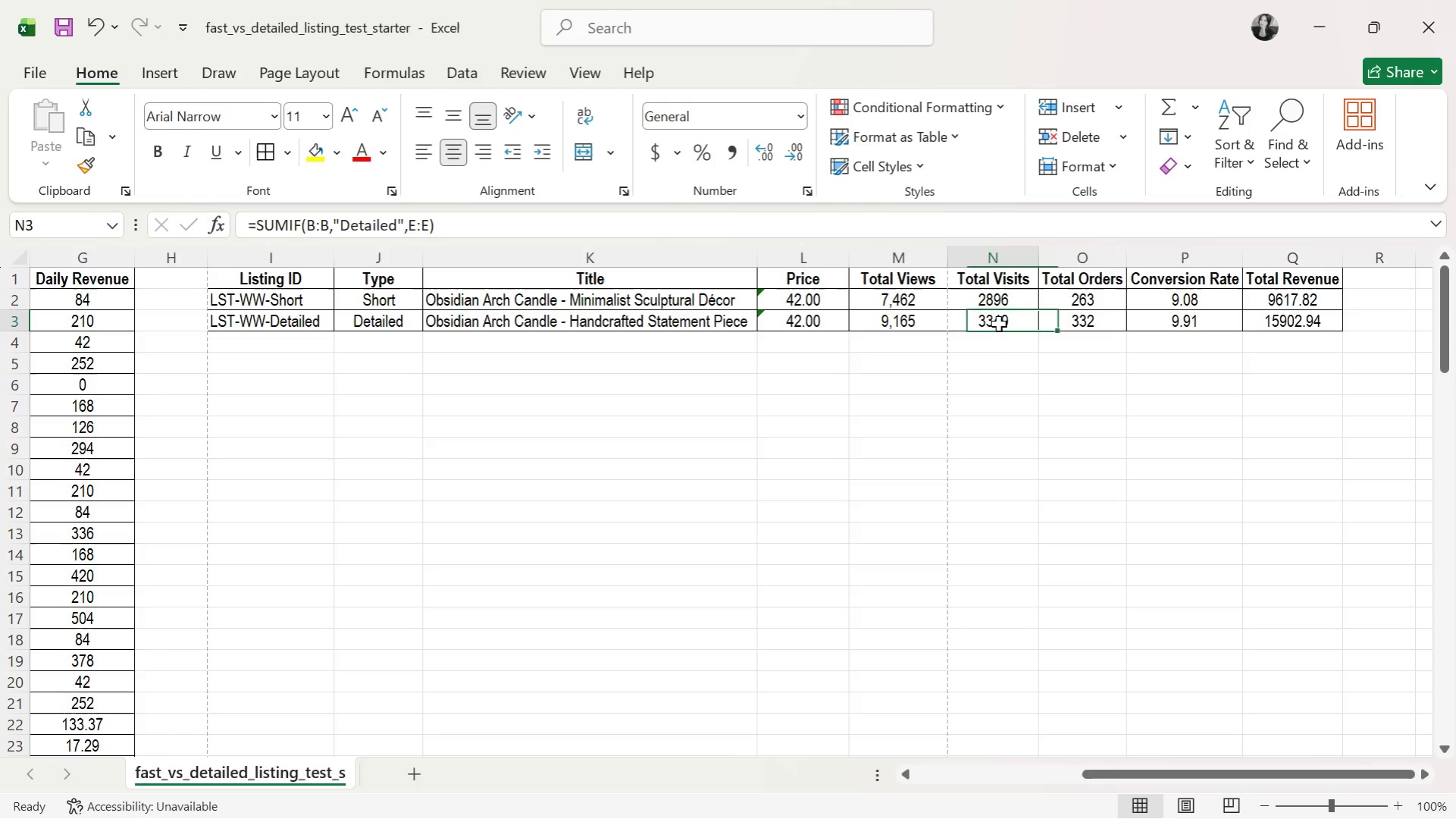 
double_click([998, 324])
 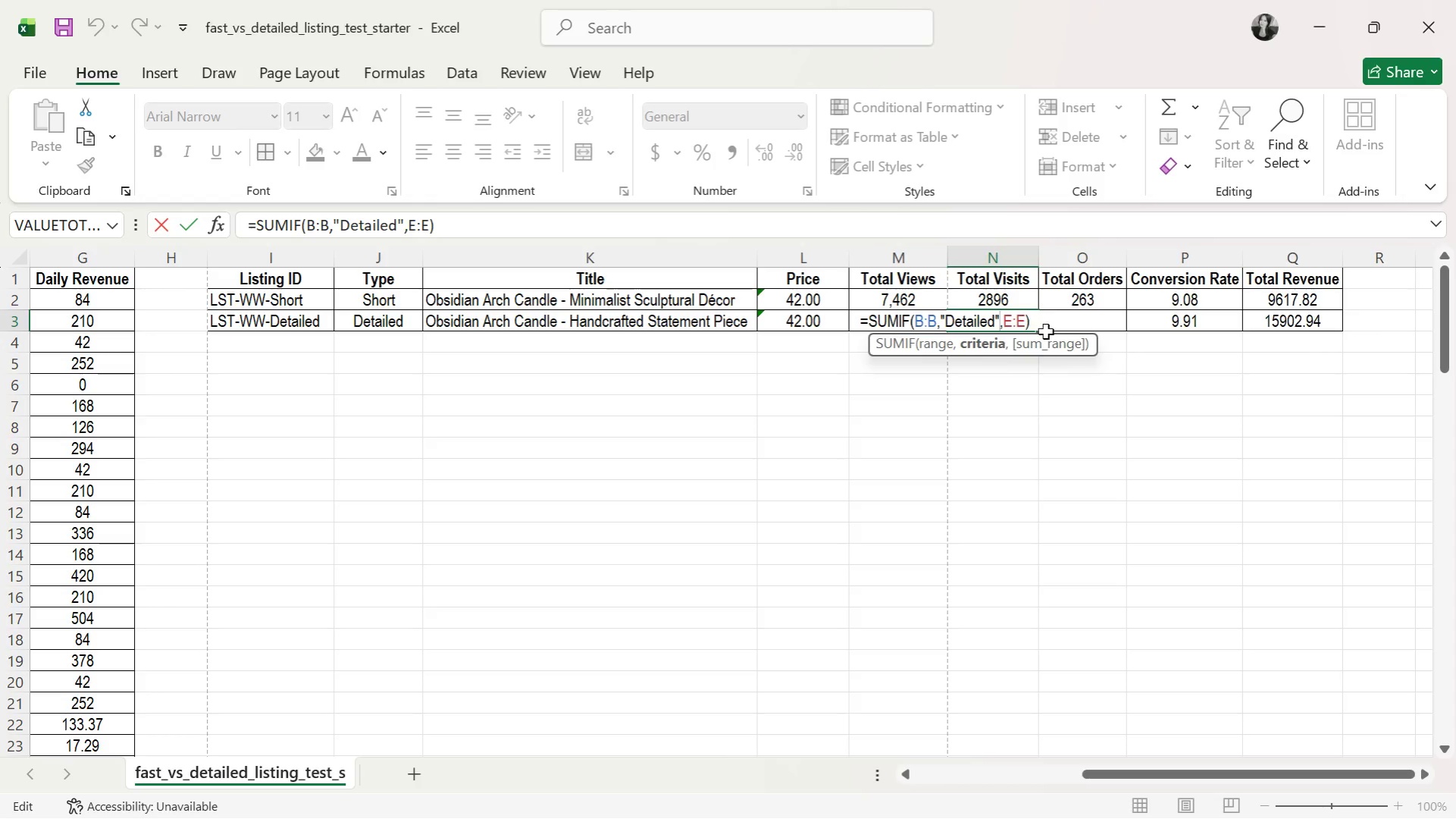 
key(Enter)
 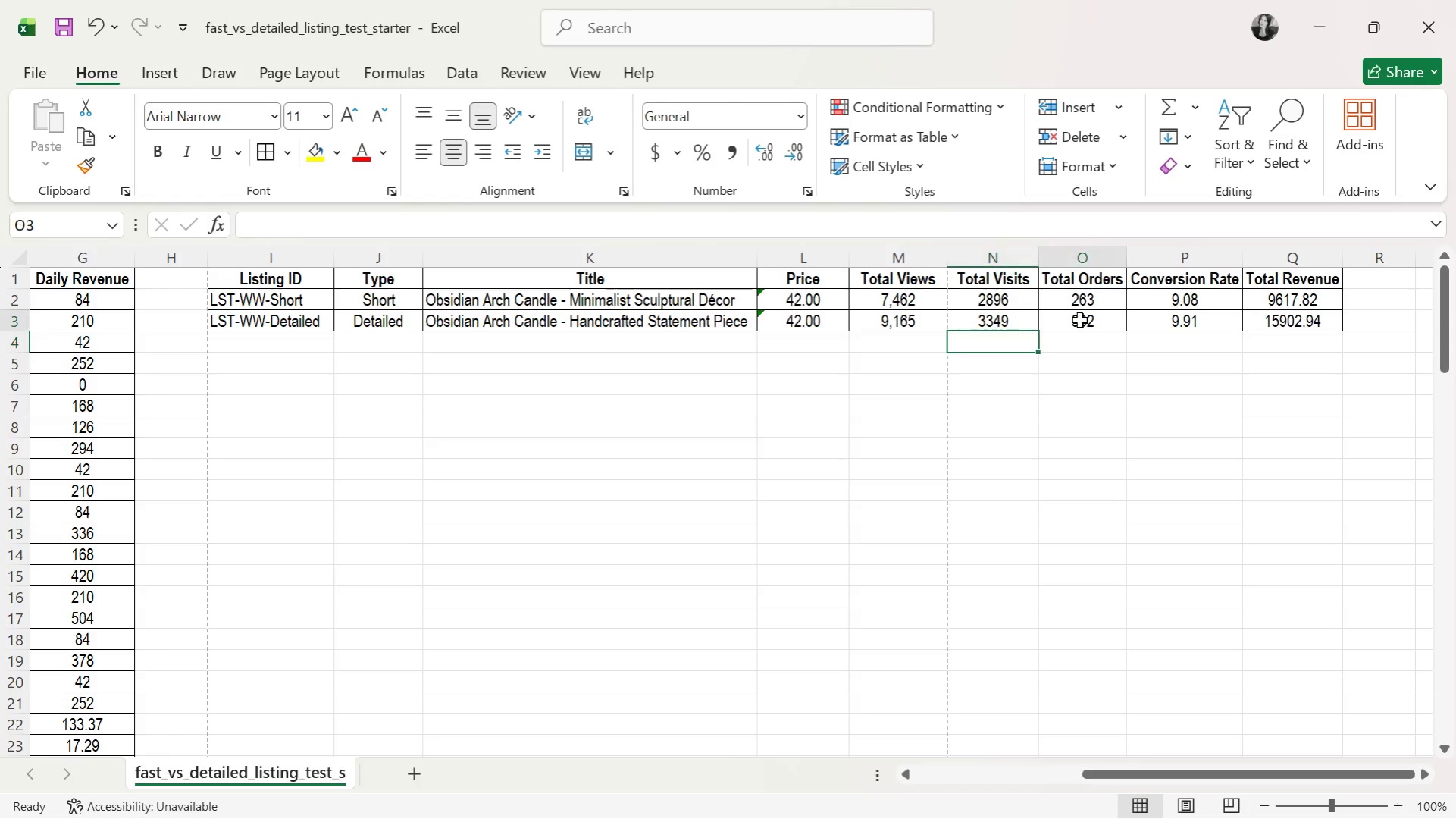 
double_click([1079, 320])
 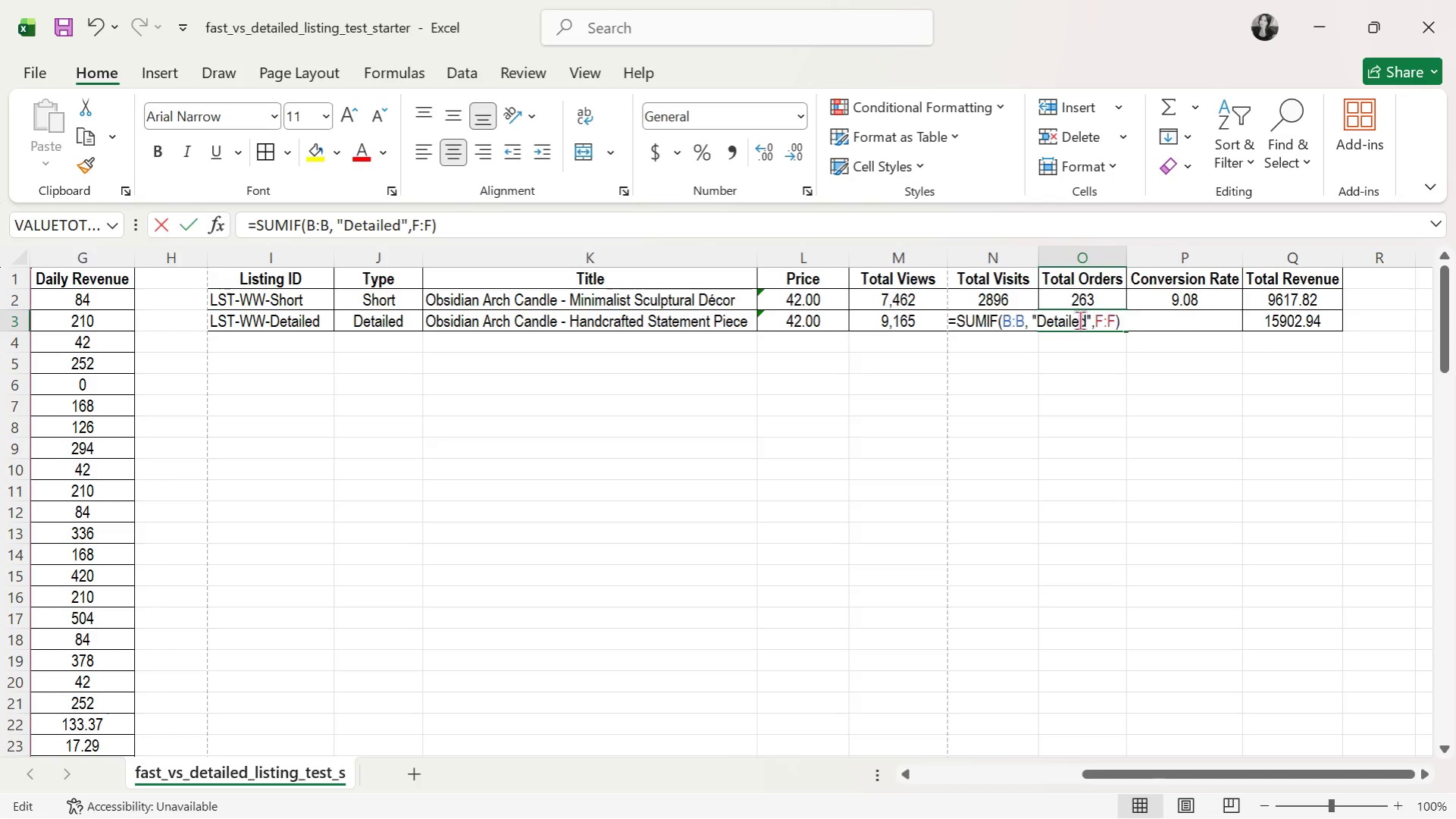 
triple_click([1079, 320])
 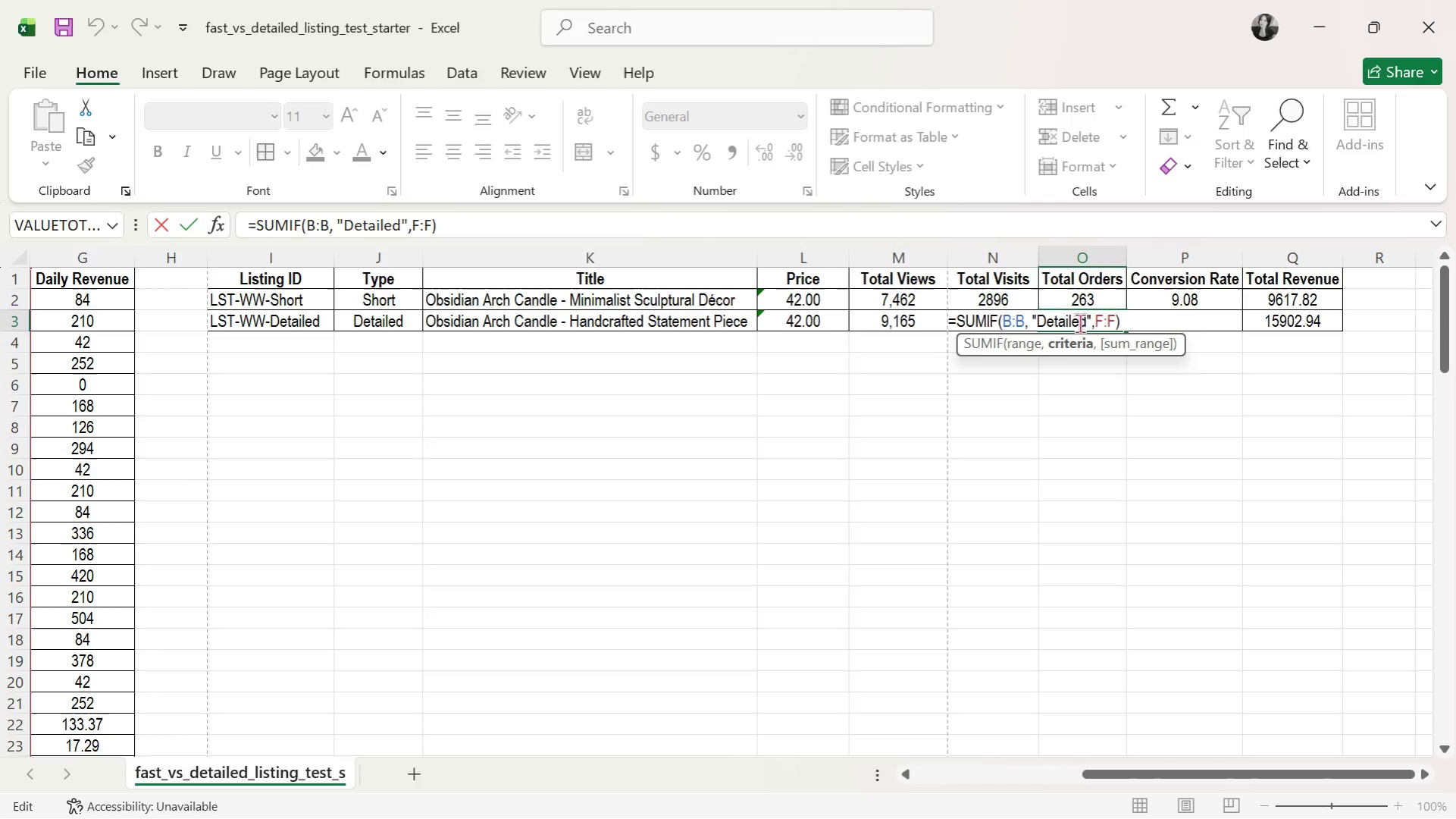 
key(Enter)
 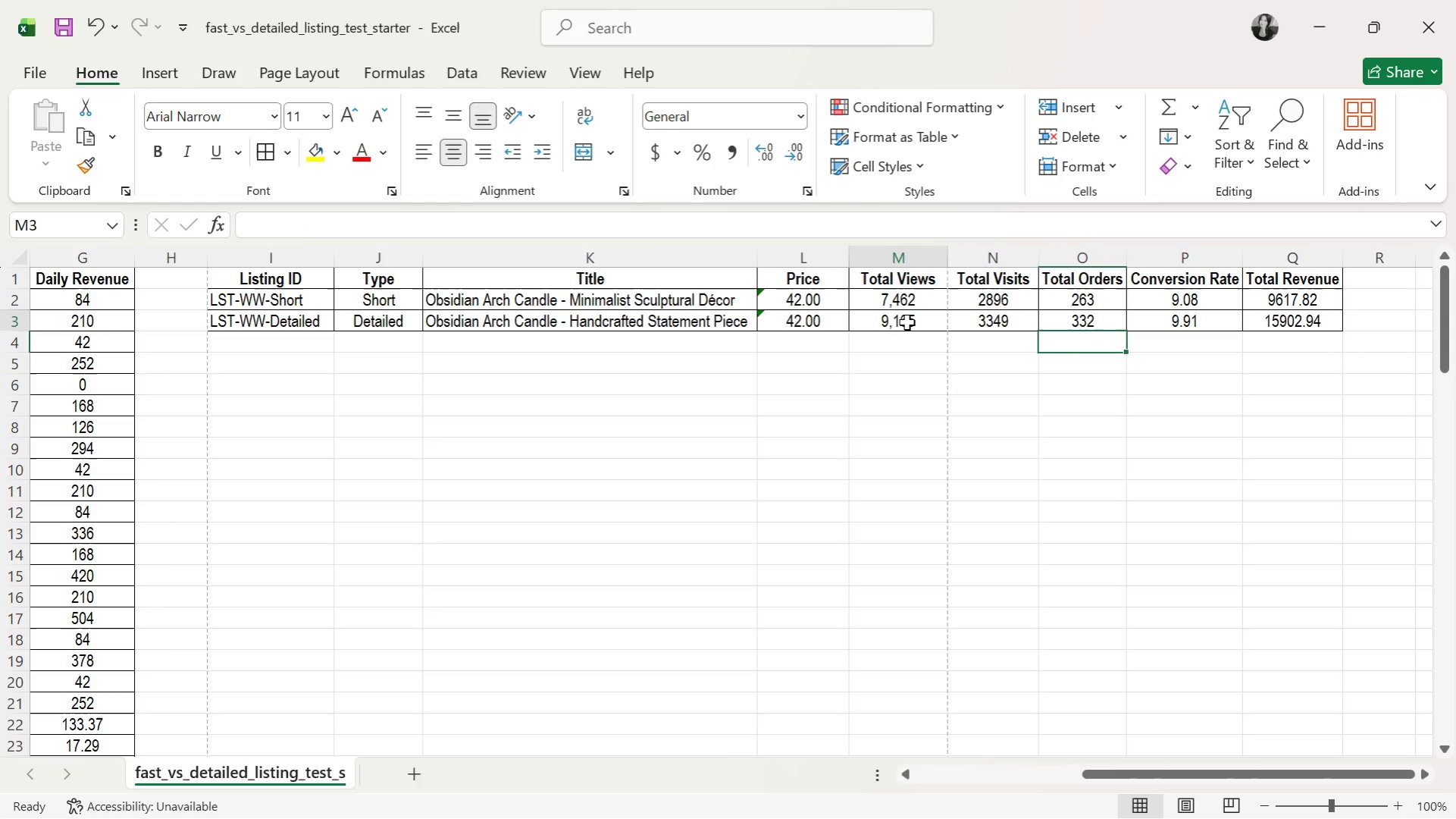 
double_click([906, 322])
 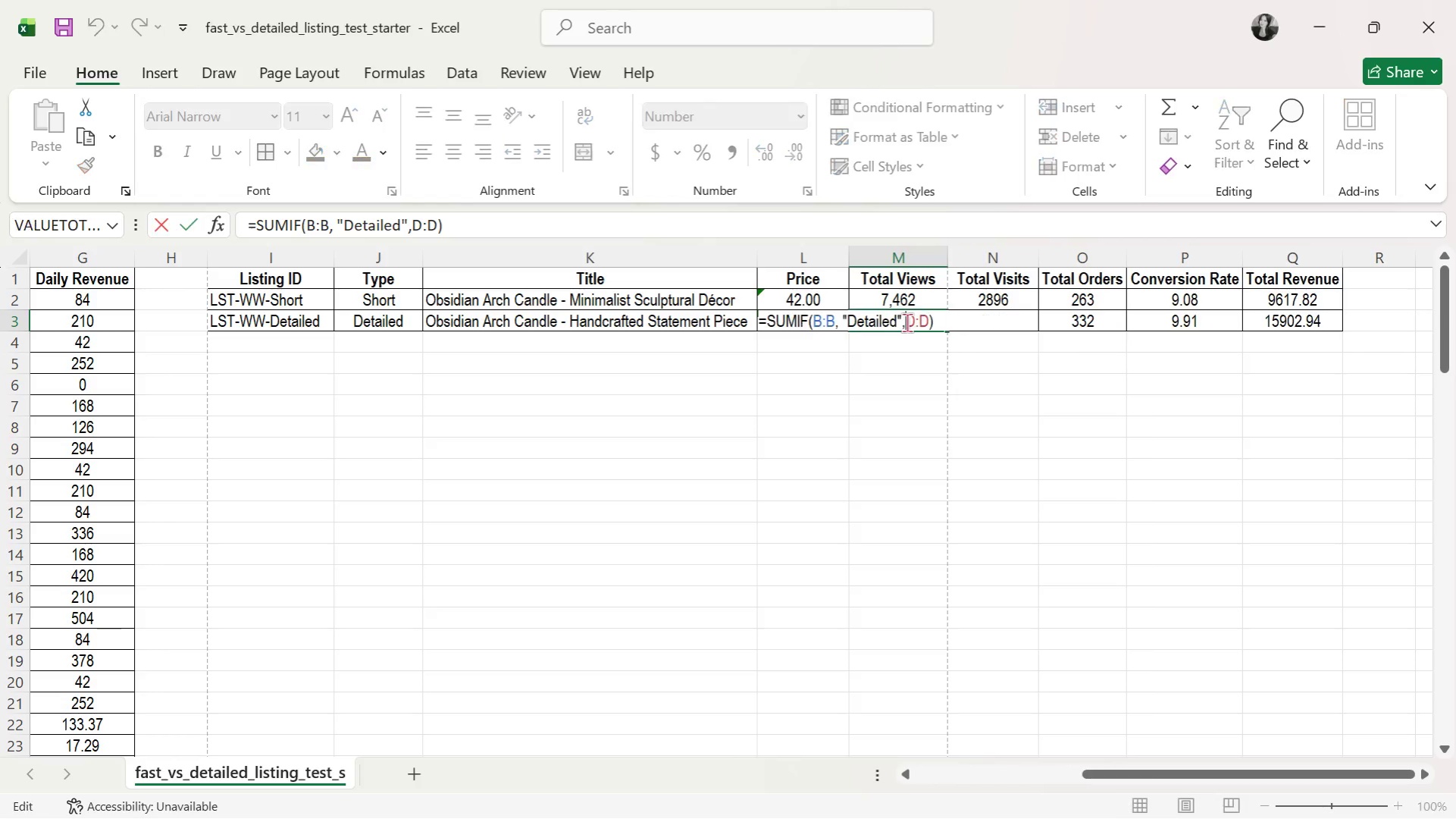 
triple_click([906, 322])
 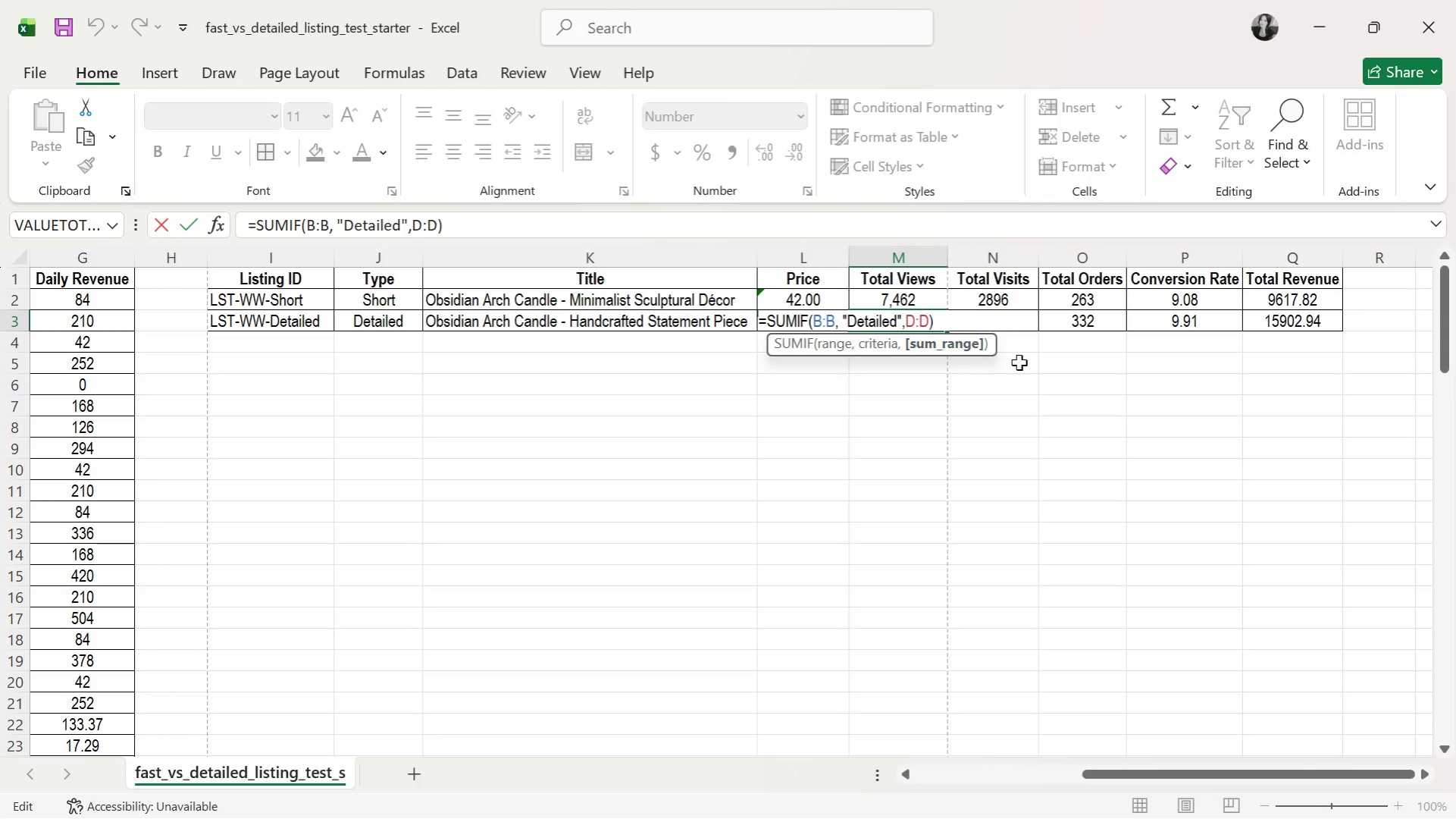 
key(Enter)
 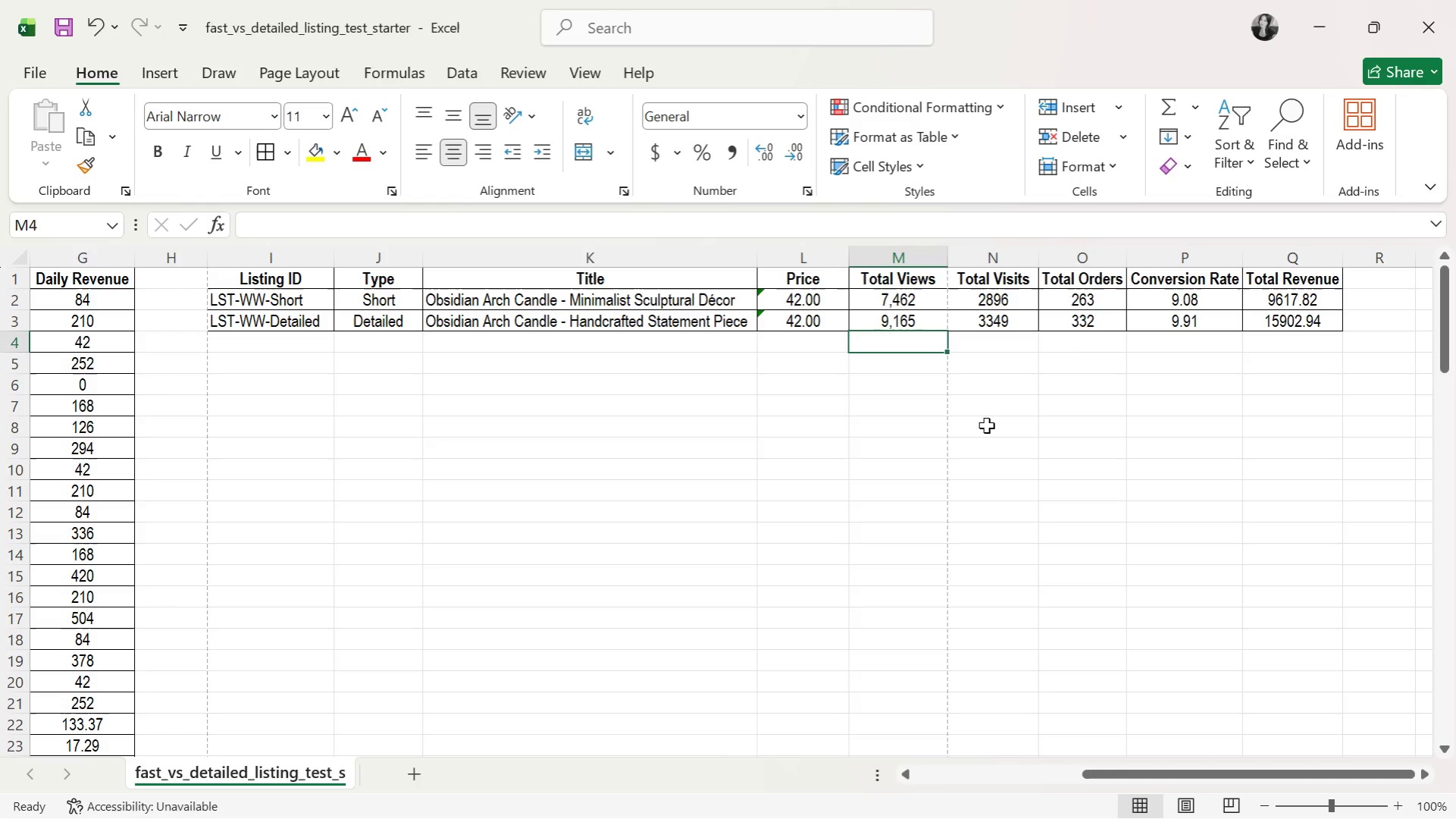 
left_click([986, 425])
 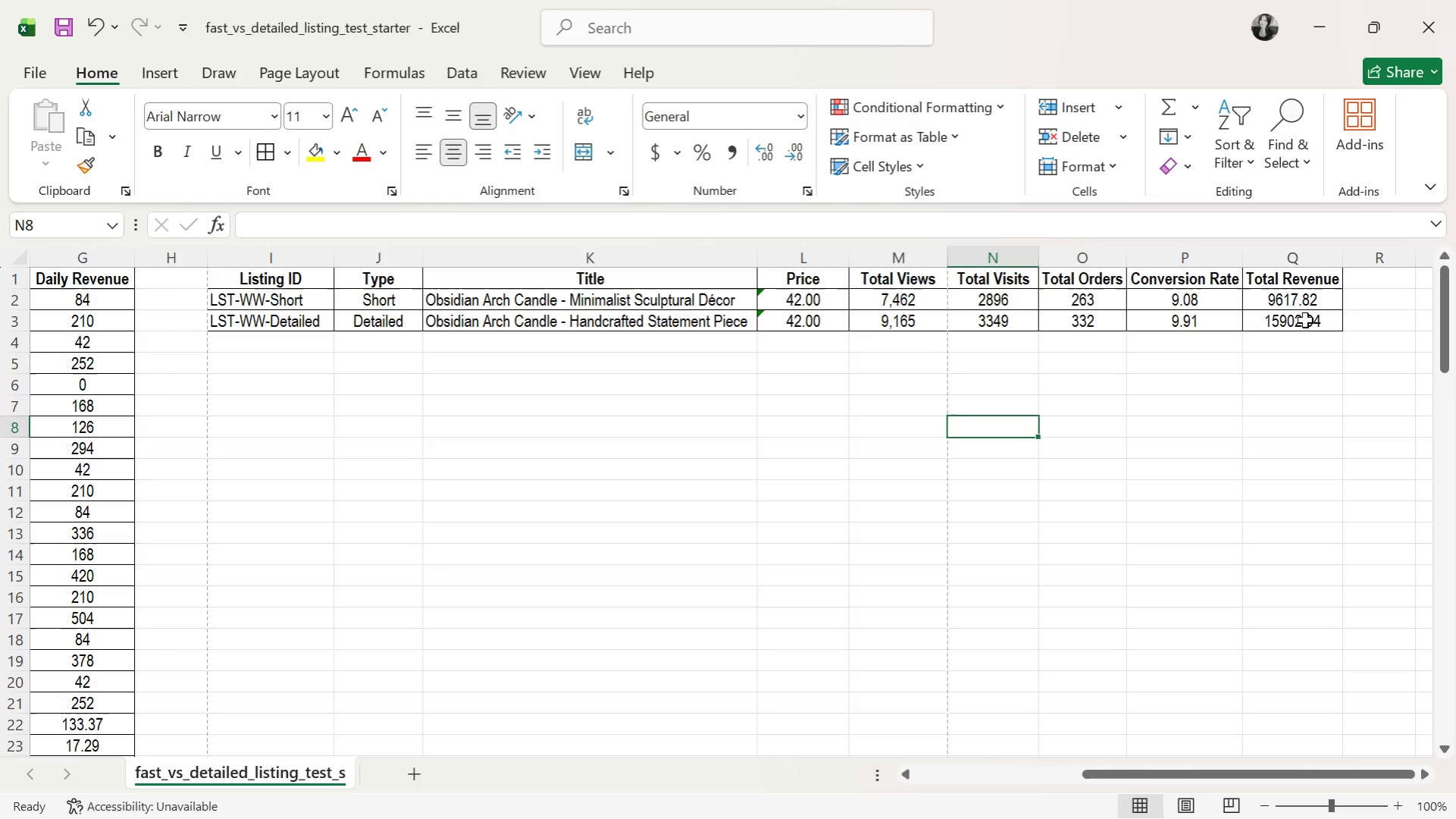 
double_click([1304, 316])
 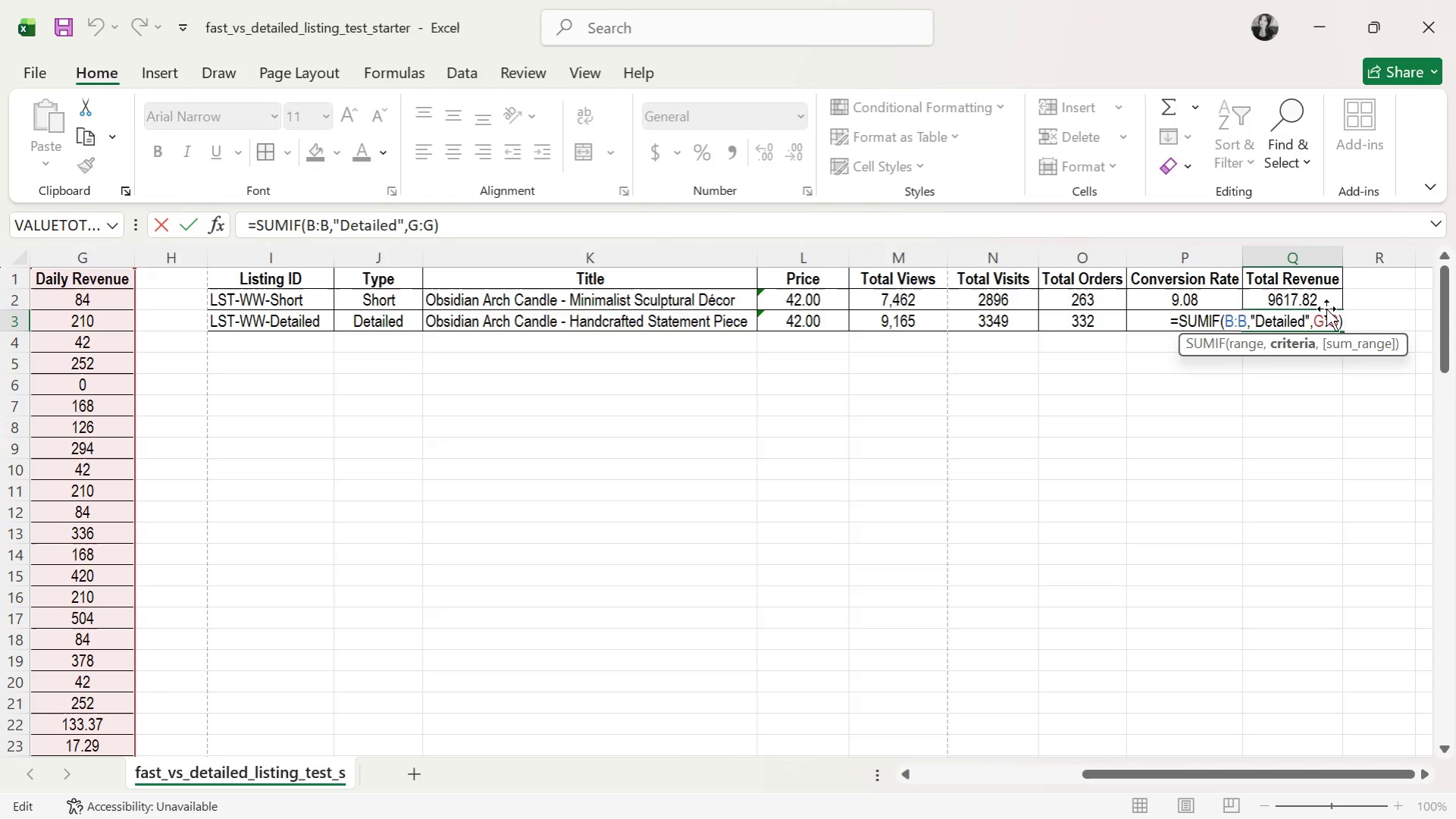 
key(Enter)
 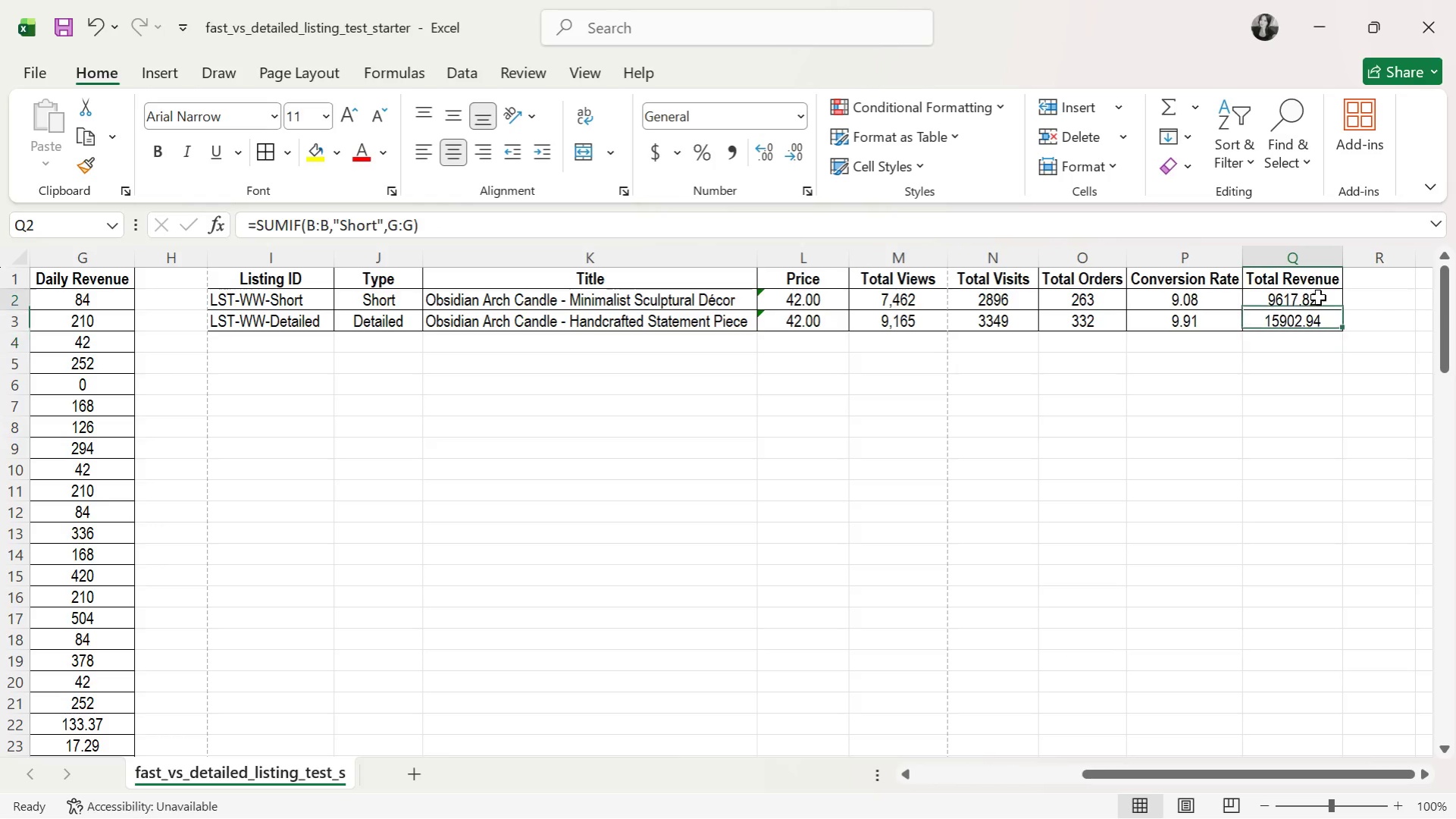 
double_click([1317, 297])
 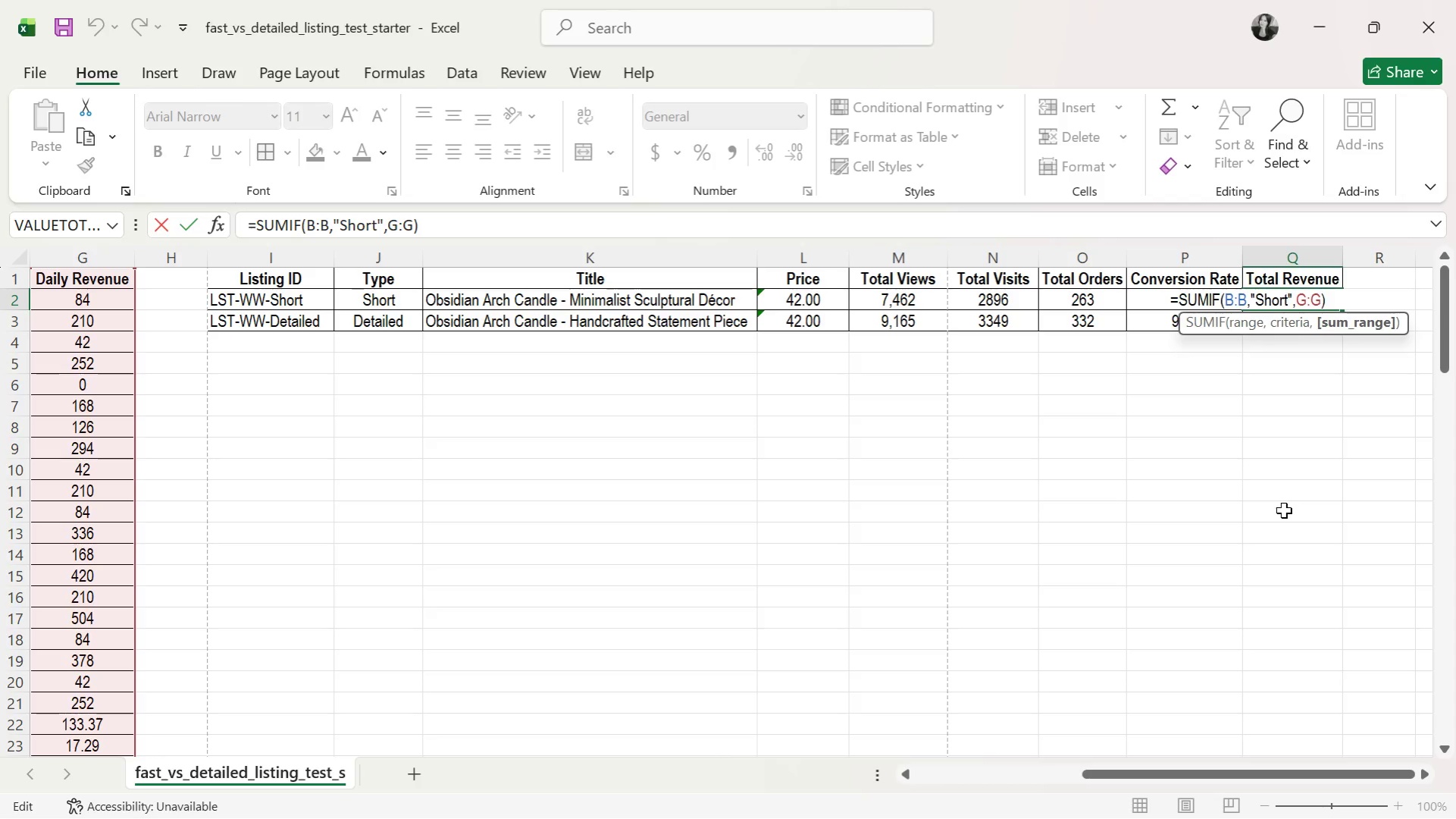 
key(Enter)
 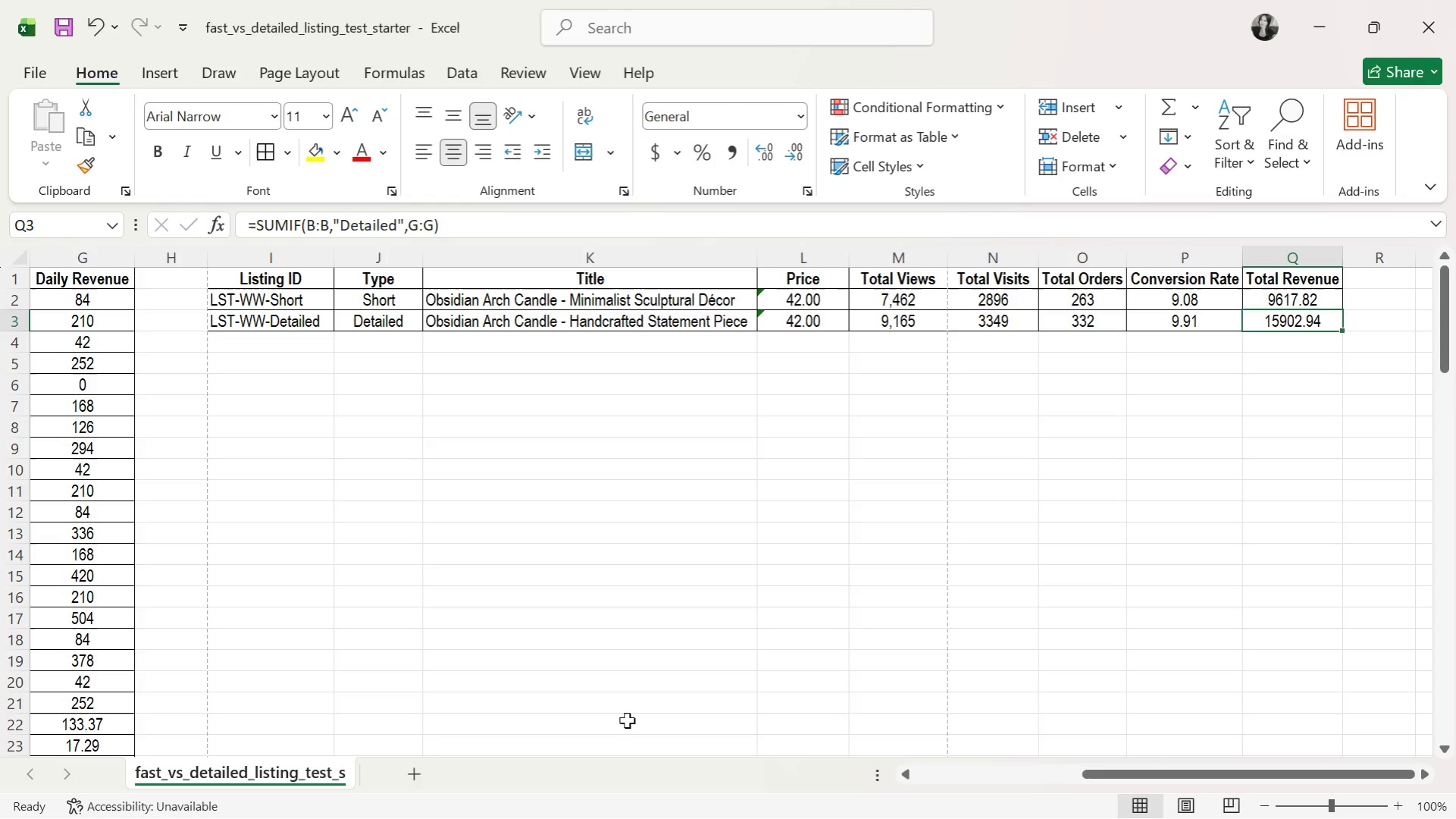 
left_click_drag(start_coordinate=[1138, 774], to_coordinate=[265, 692])
 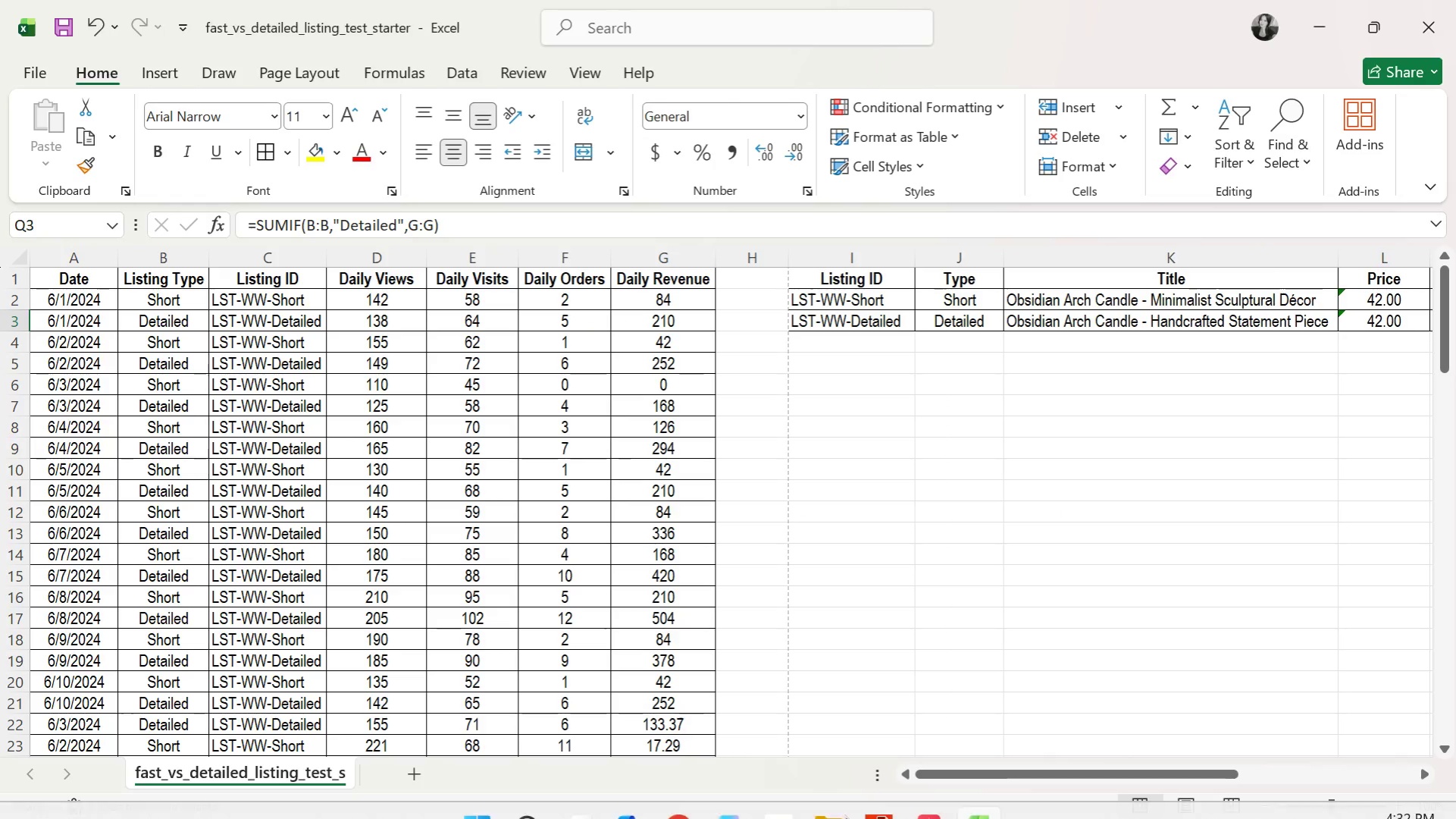 
key(Alt+Tab)